 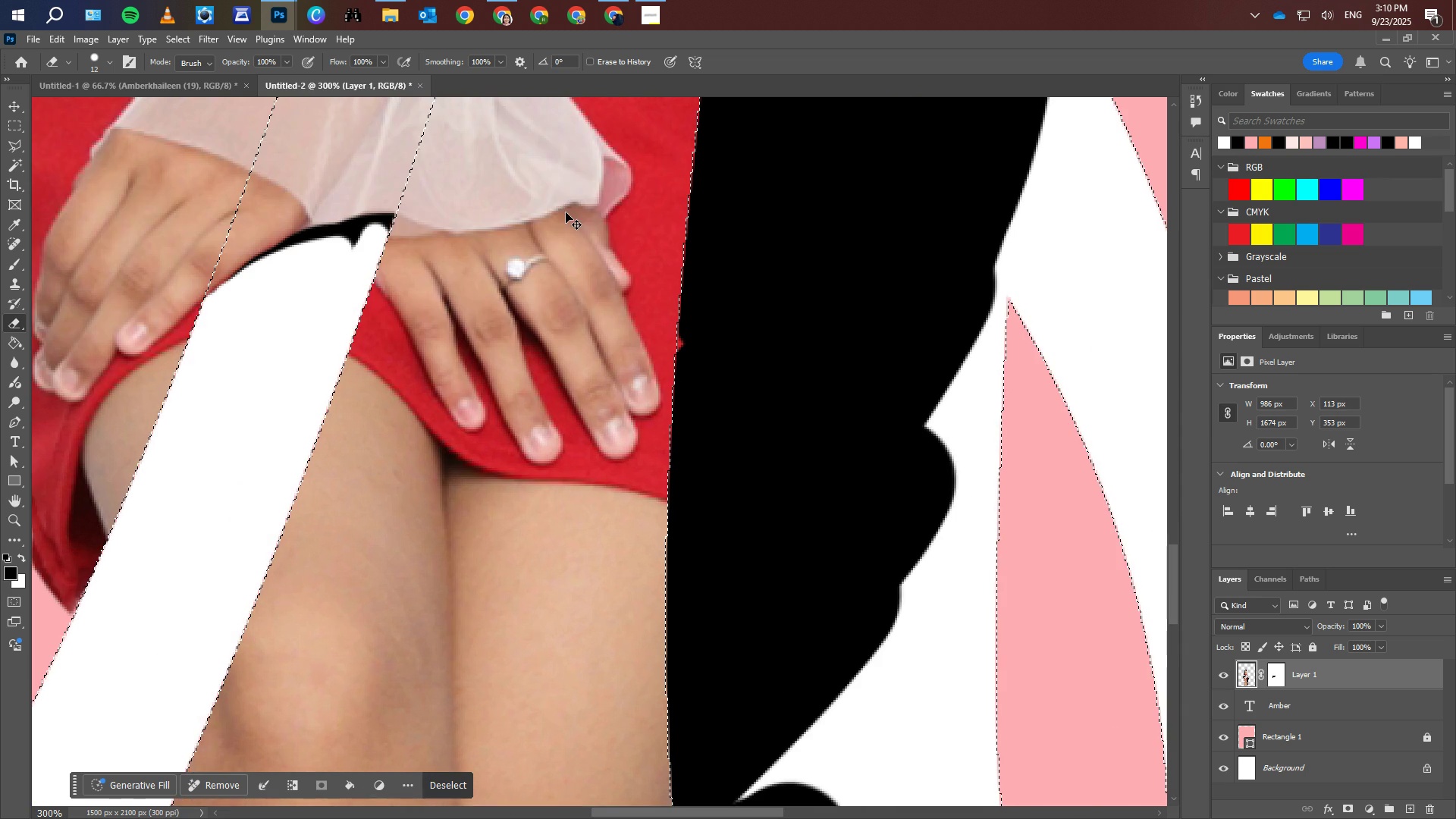 
scroll: coordinate [437, 395], scroll_direction: up, amount: 14.0
 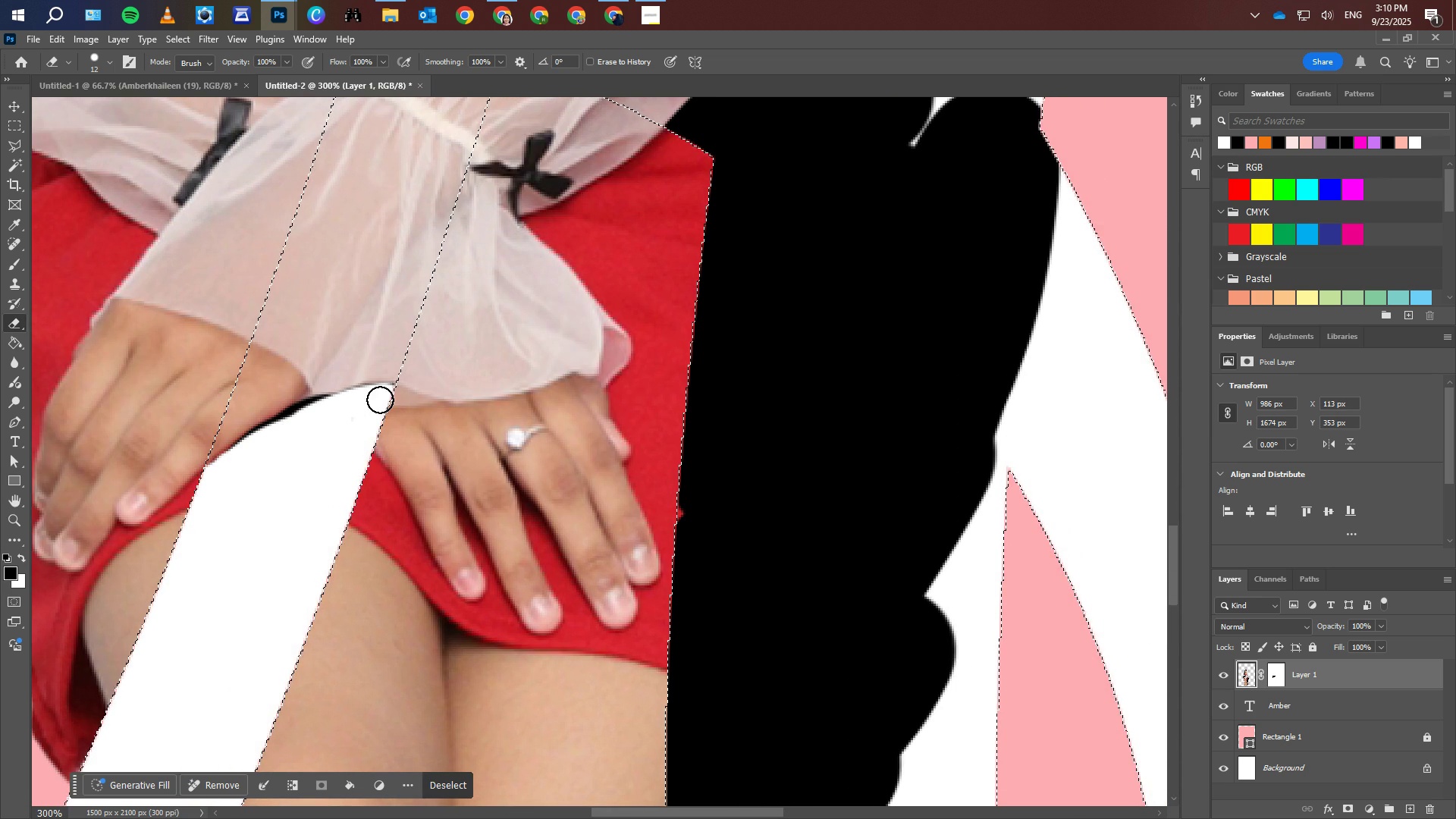 
wait(6.24)
 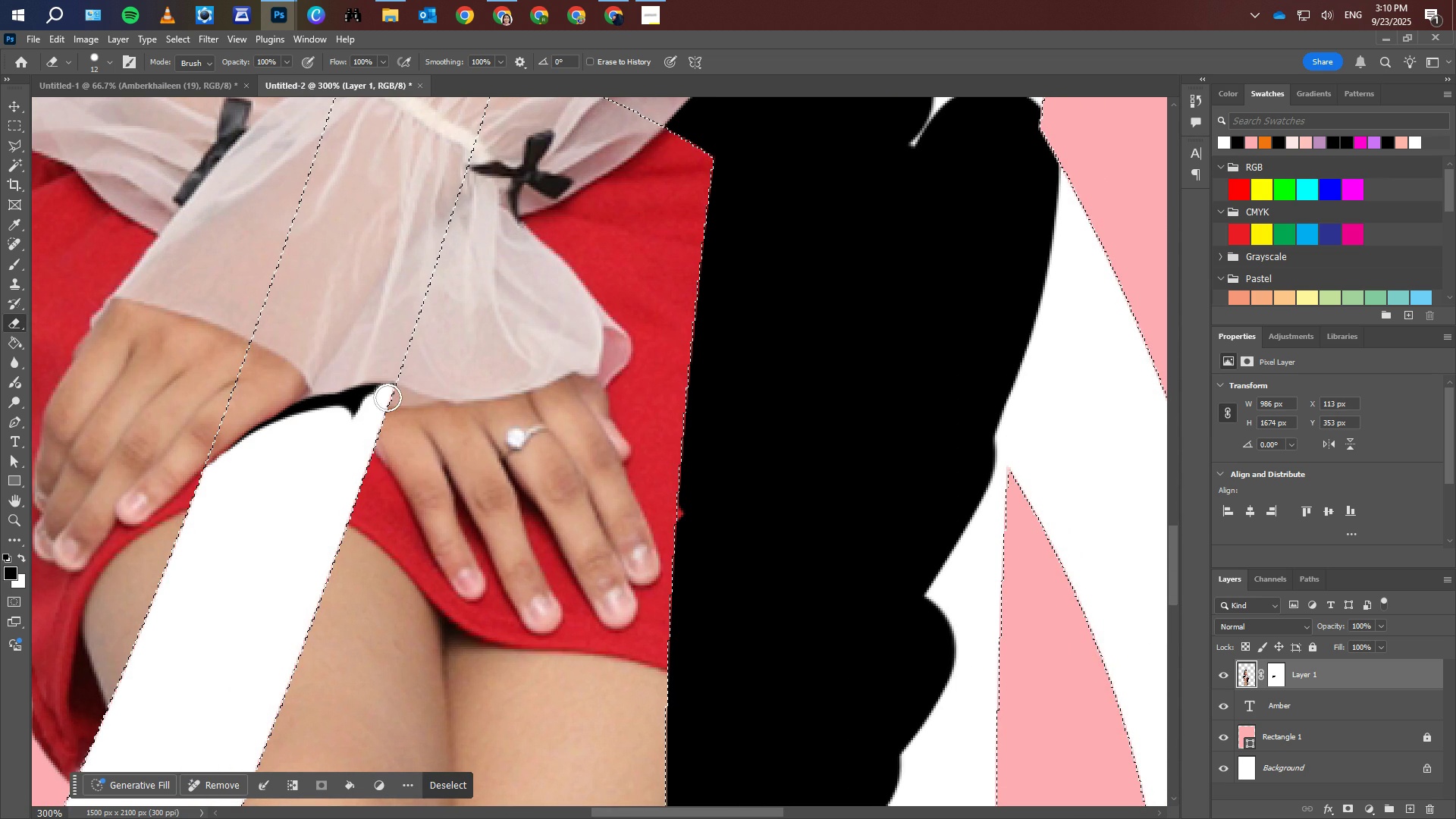 
left_click([391, 396])
 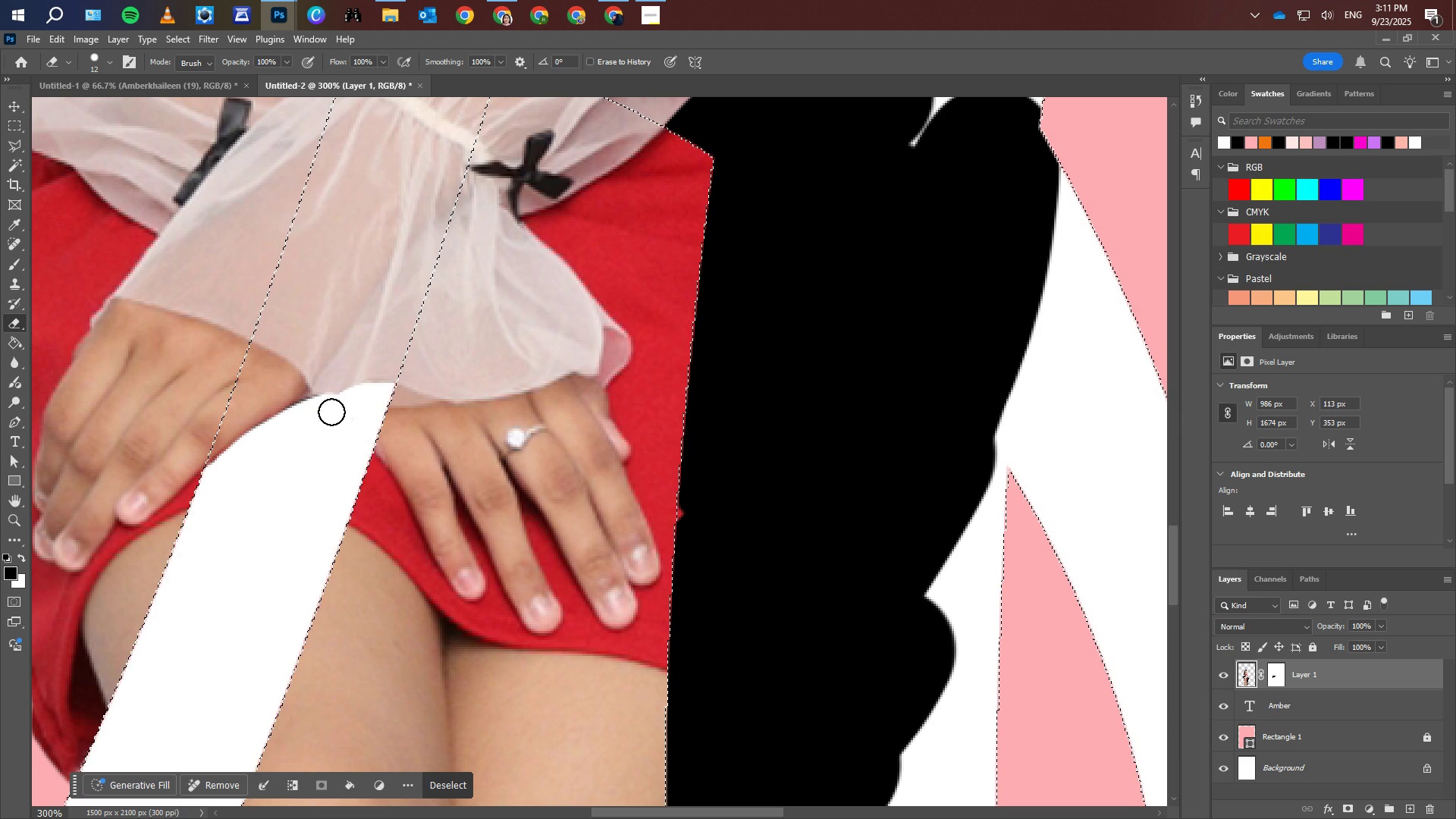 
wait(19.67)
 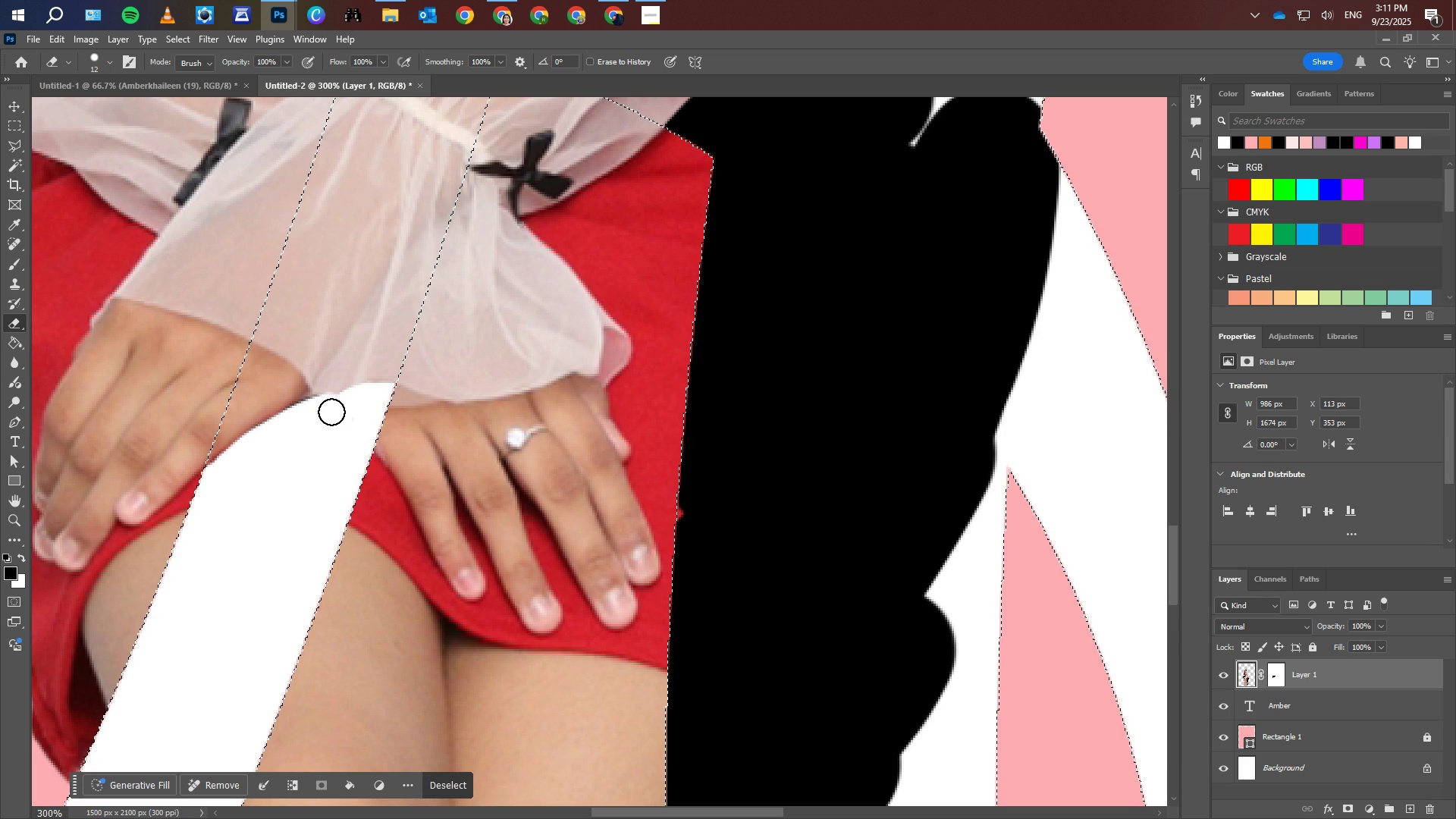 
scroll: coordinate [697, 487], scroll_direction: down, amount: 6.0